 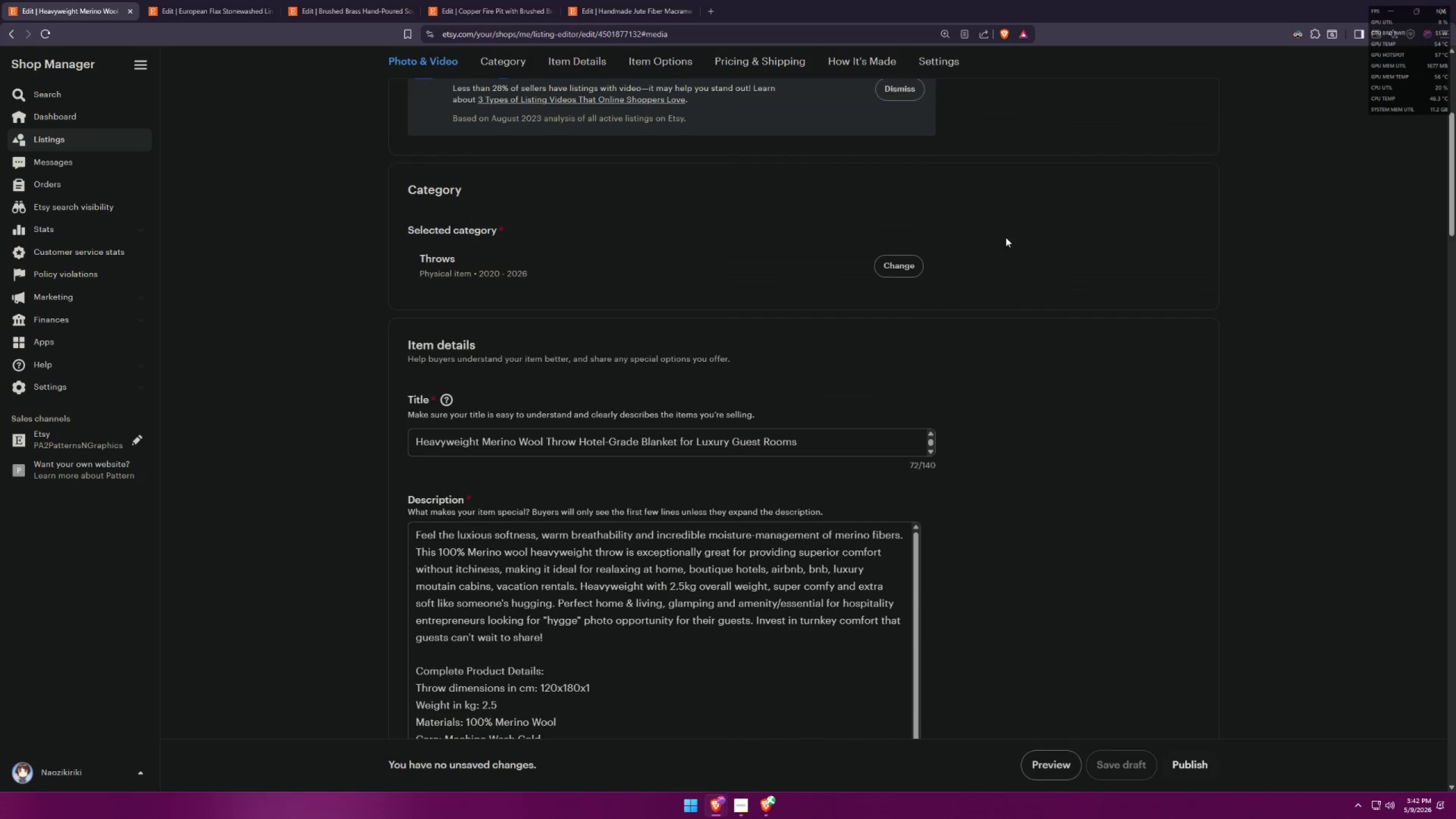 
scroll: coordinate [1098, 223], scroll_direction: down, amount: 2.0
 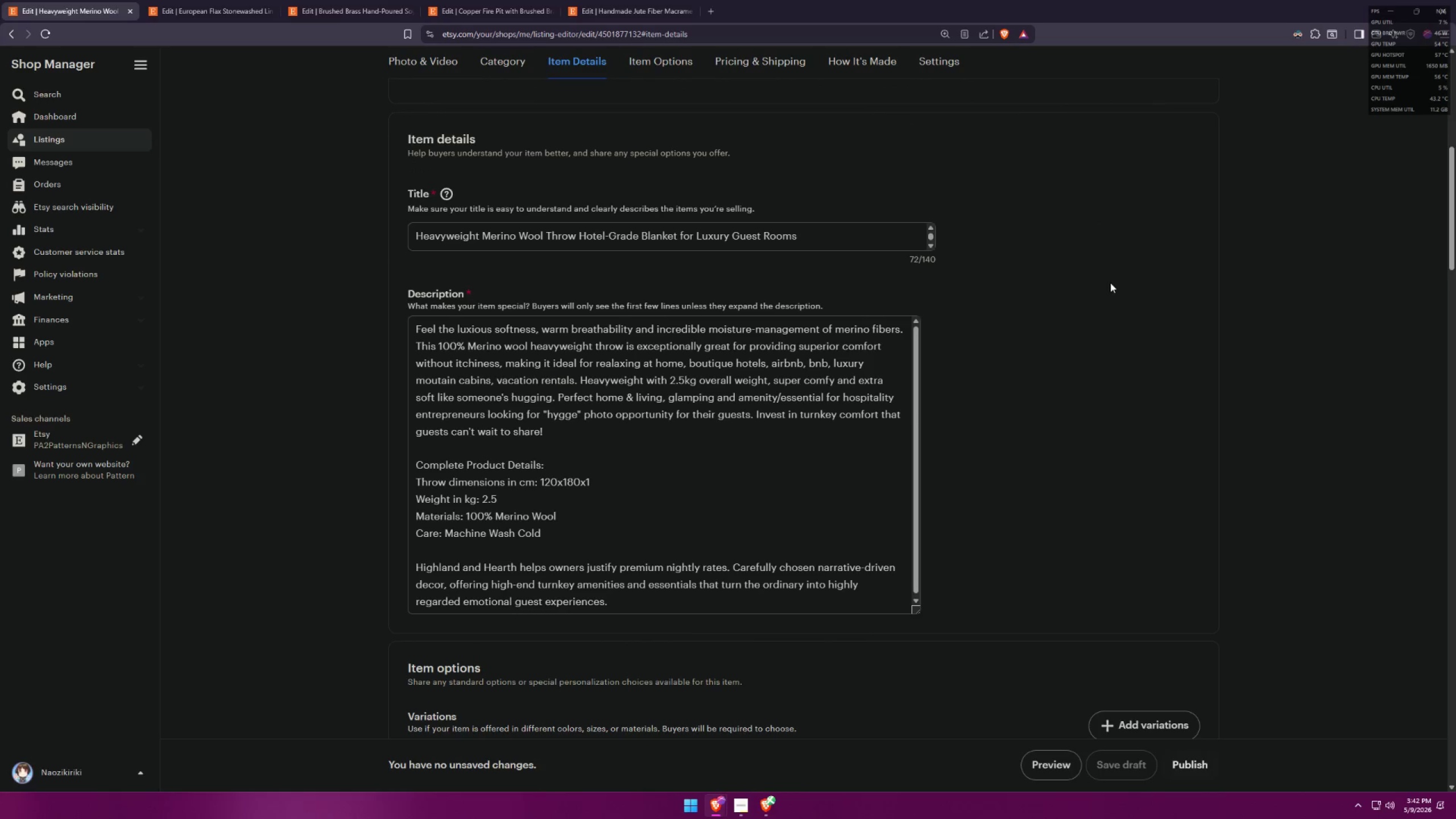 
wait(6.24)
 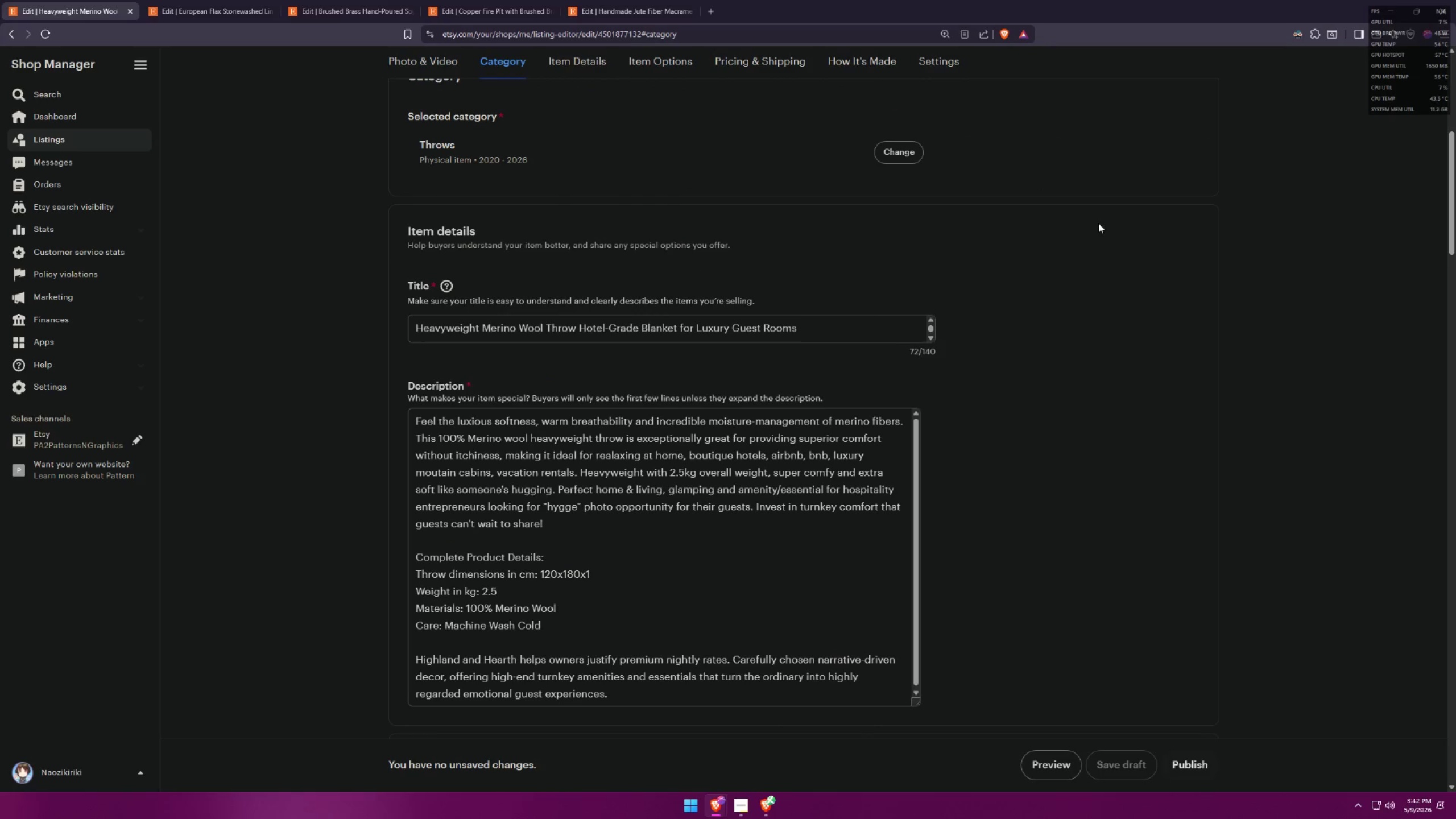 
scroll: coordinate [1119, 258], scroll_direction: up, amount: 1.0
 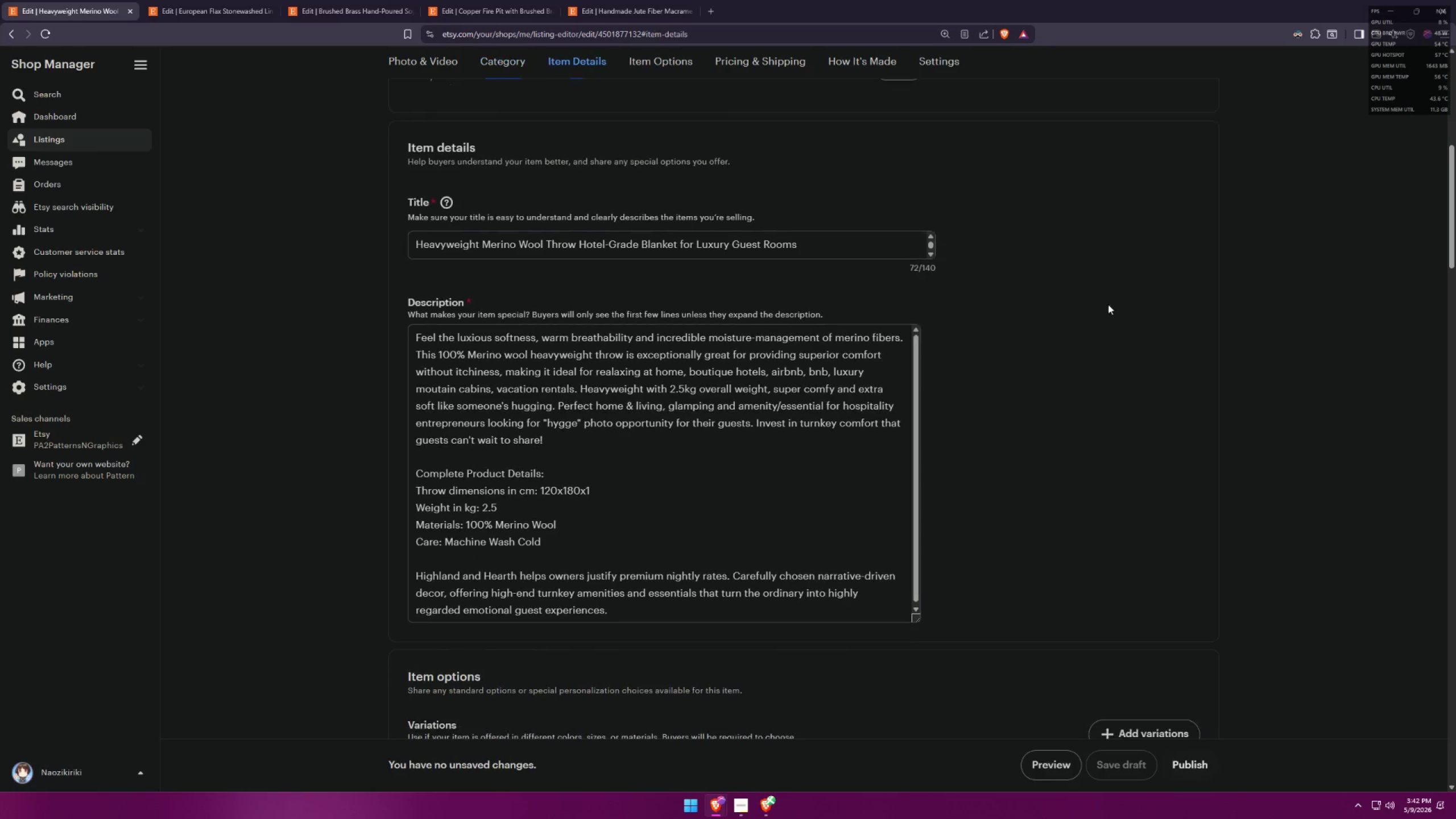 
wait(7.71)
 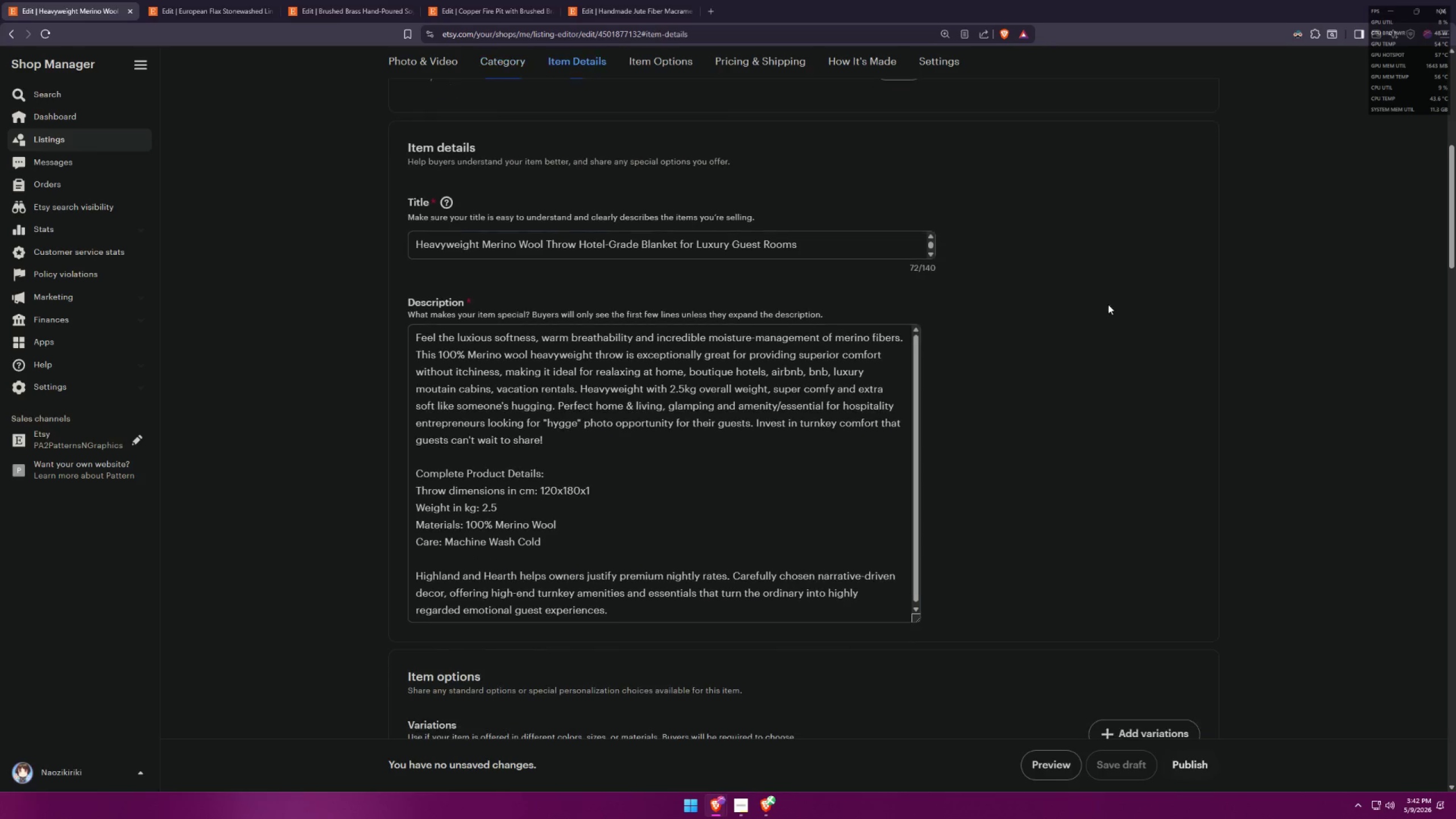 
double_click([1296, 31])
 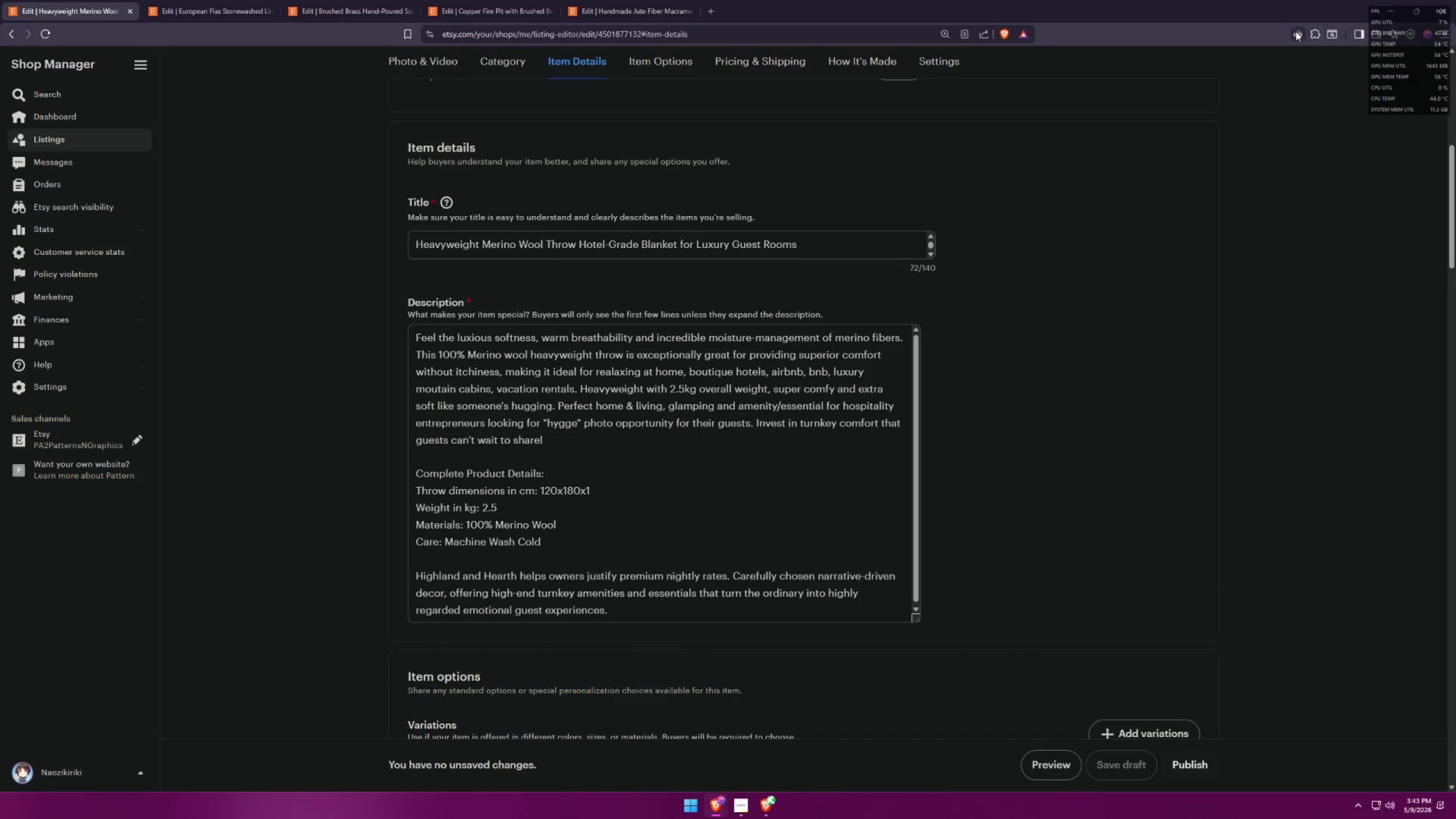 
triple_click([1296, 31])
 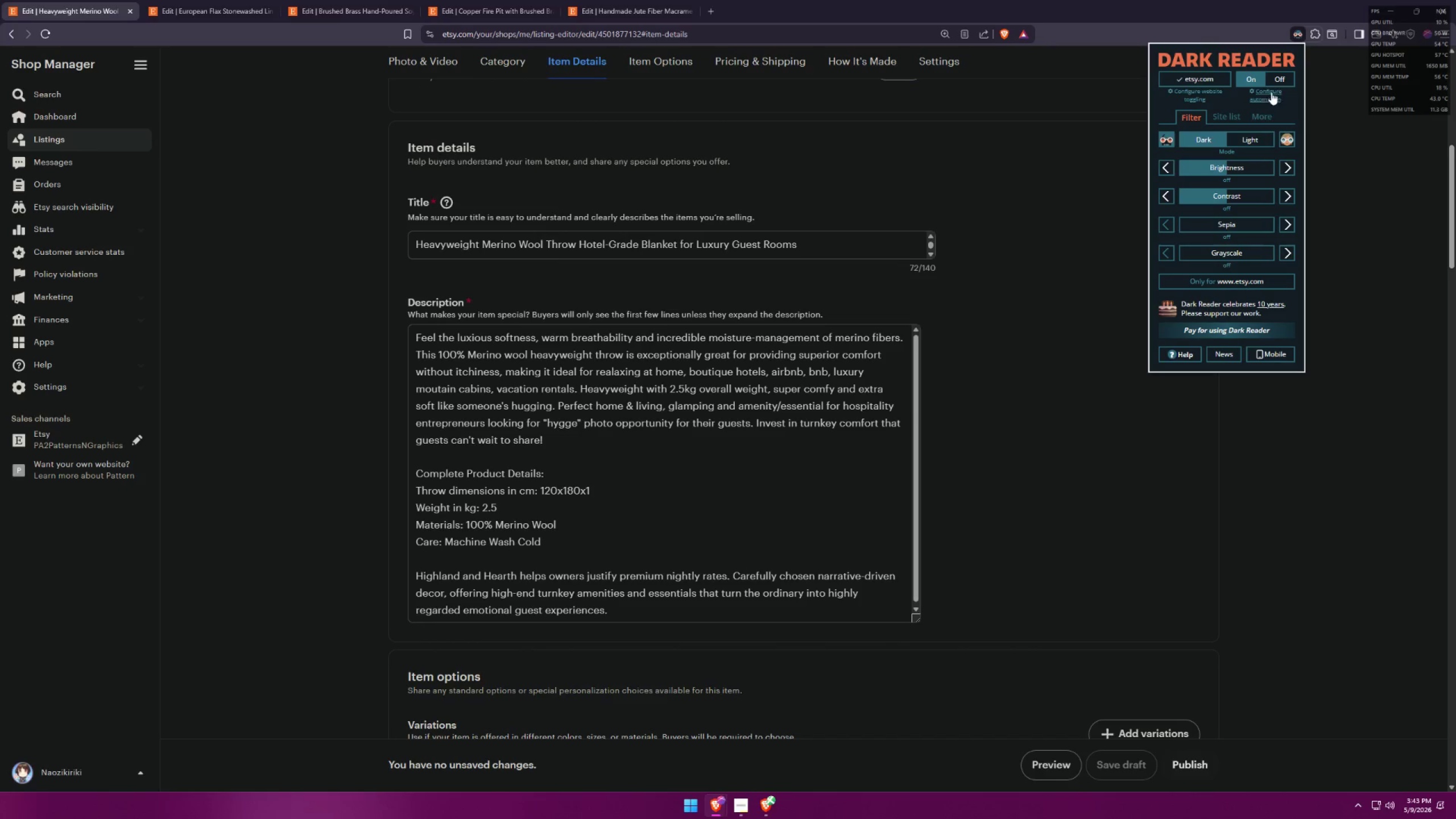 
left_click([1278, 82])
 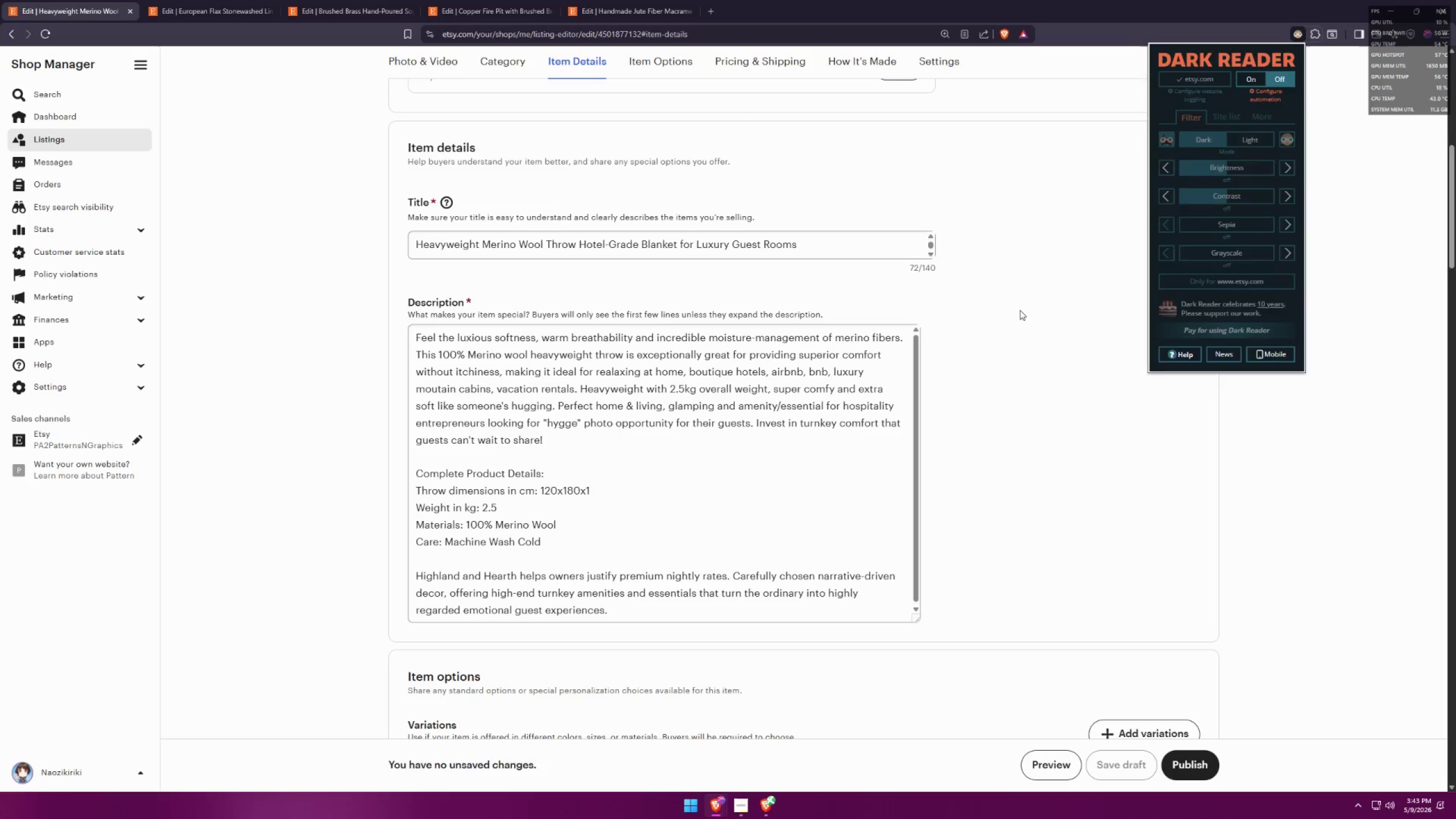 
key(Meta+MetaLeft)
 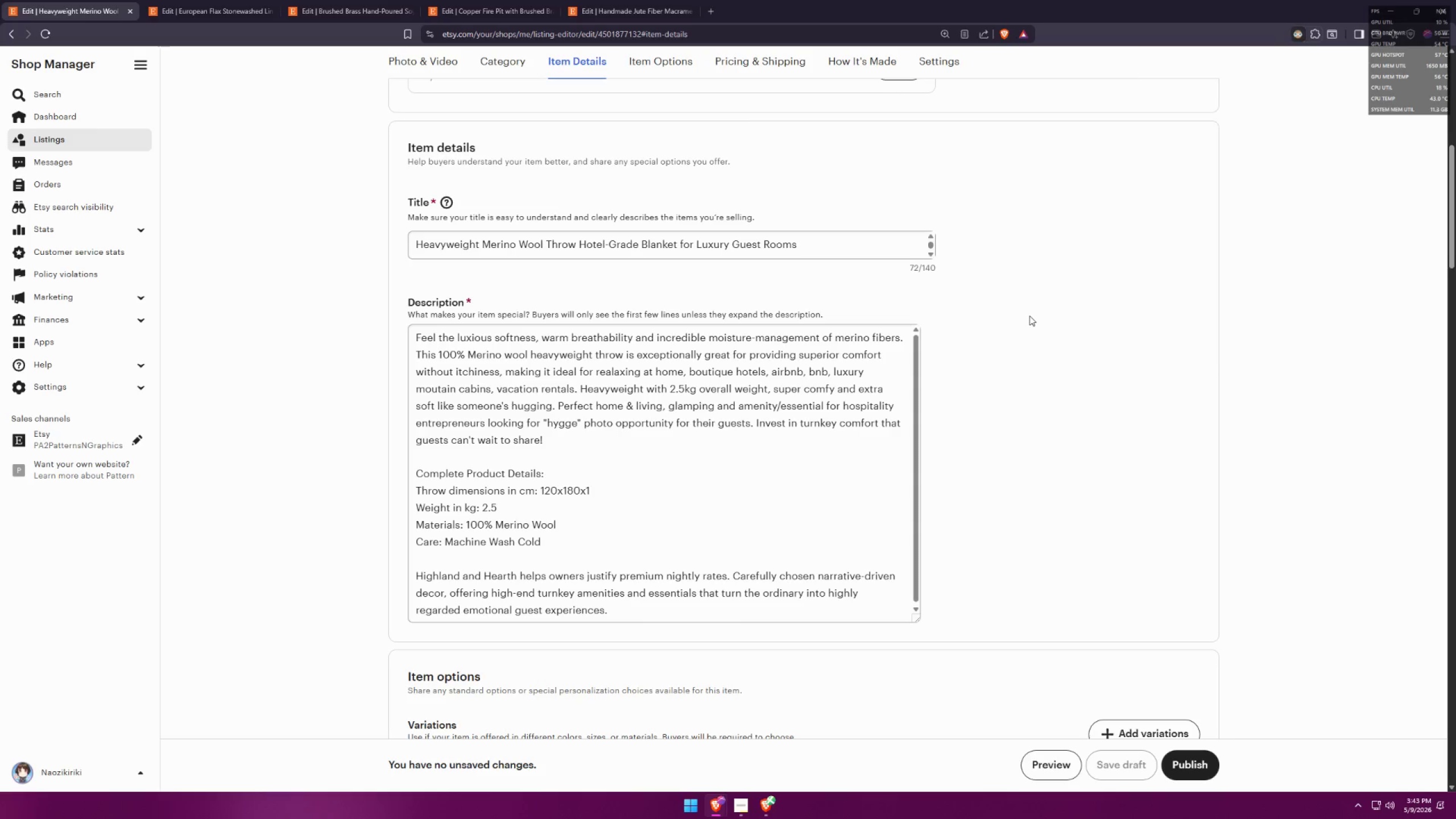 
key(Meta+Shift+ShiftLeft)
 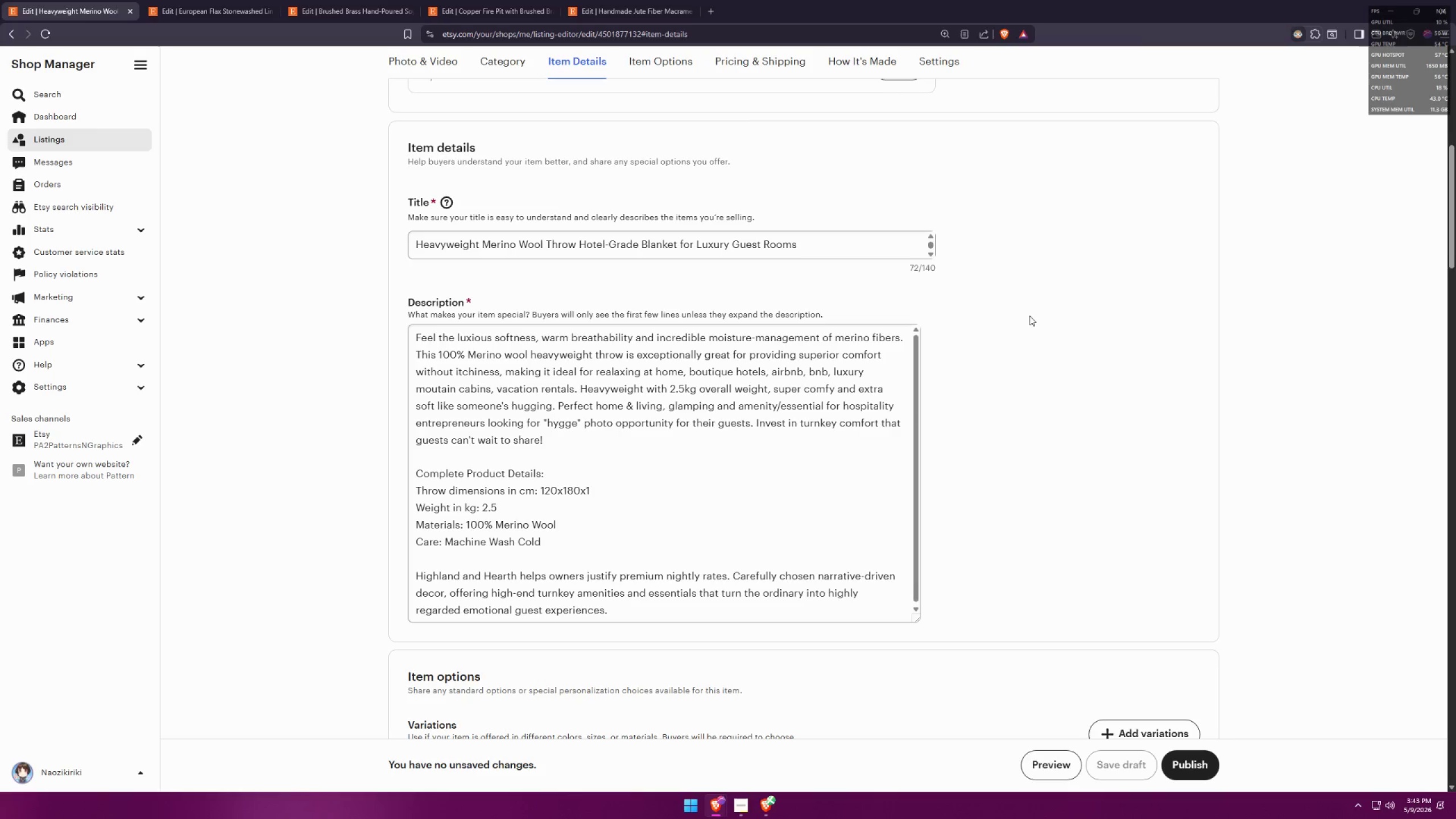 
key(Meta+Shift+S)
 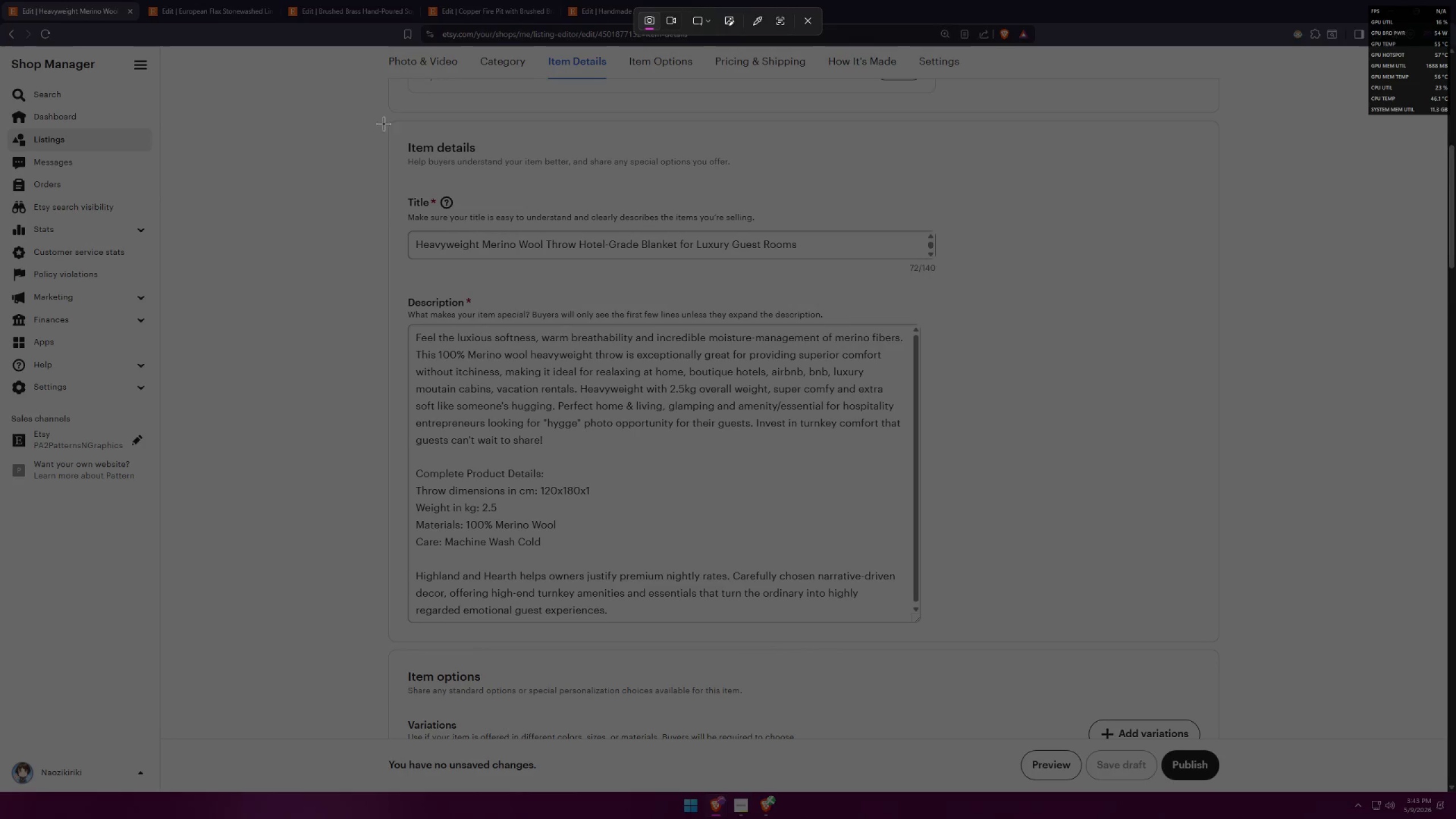 
left_click_drag(start_coordinate=[391, 125], to_coordinate=[954, 642])
 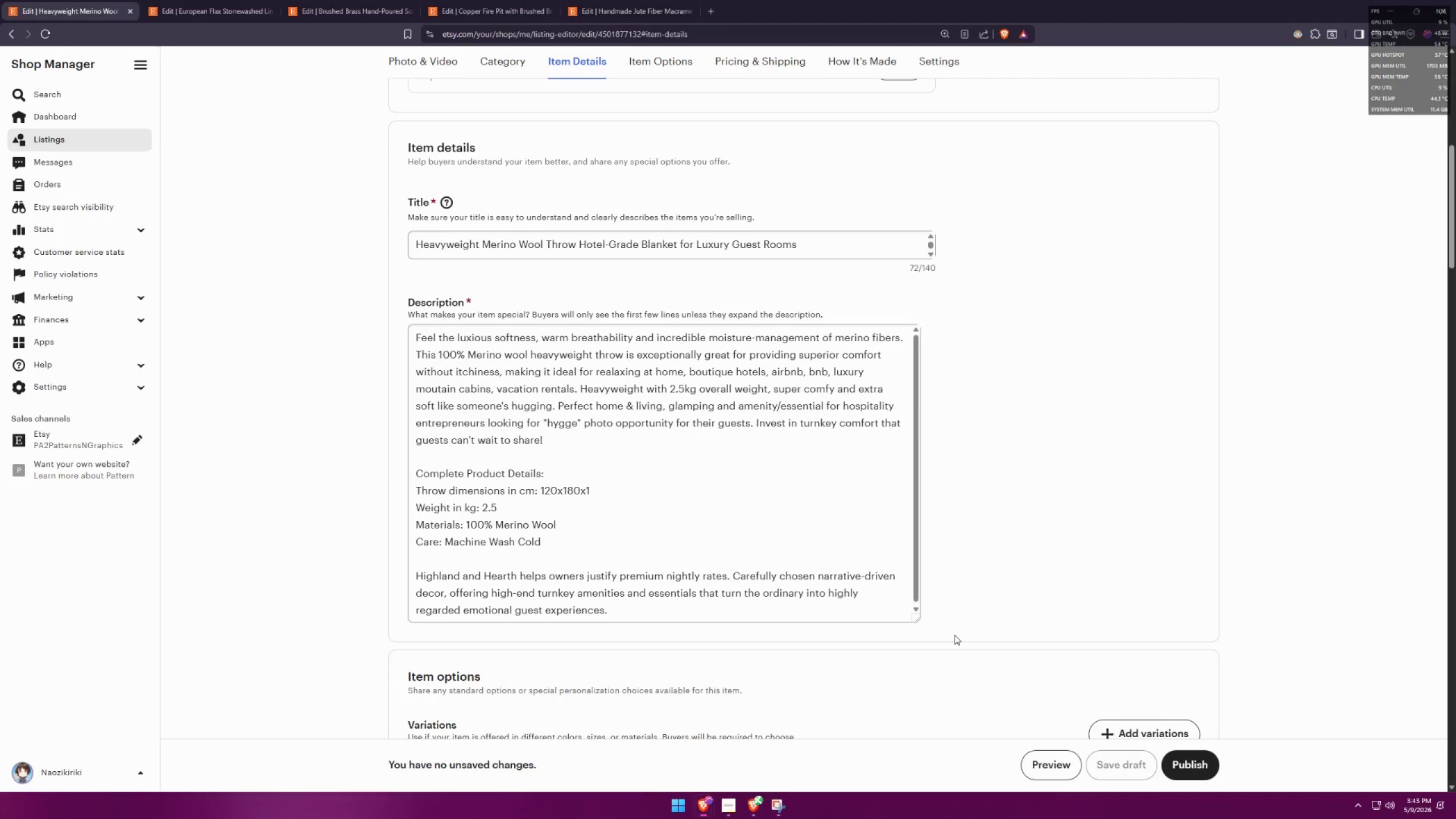 
key(Alt+AltLeft)
 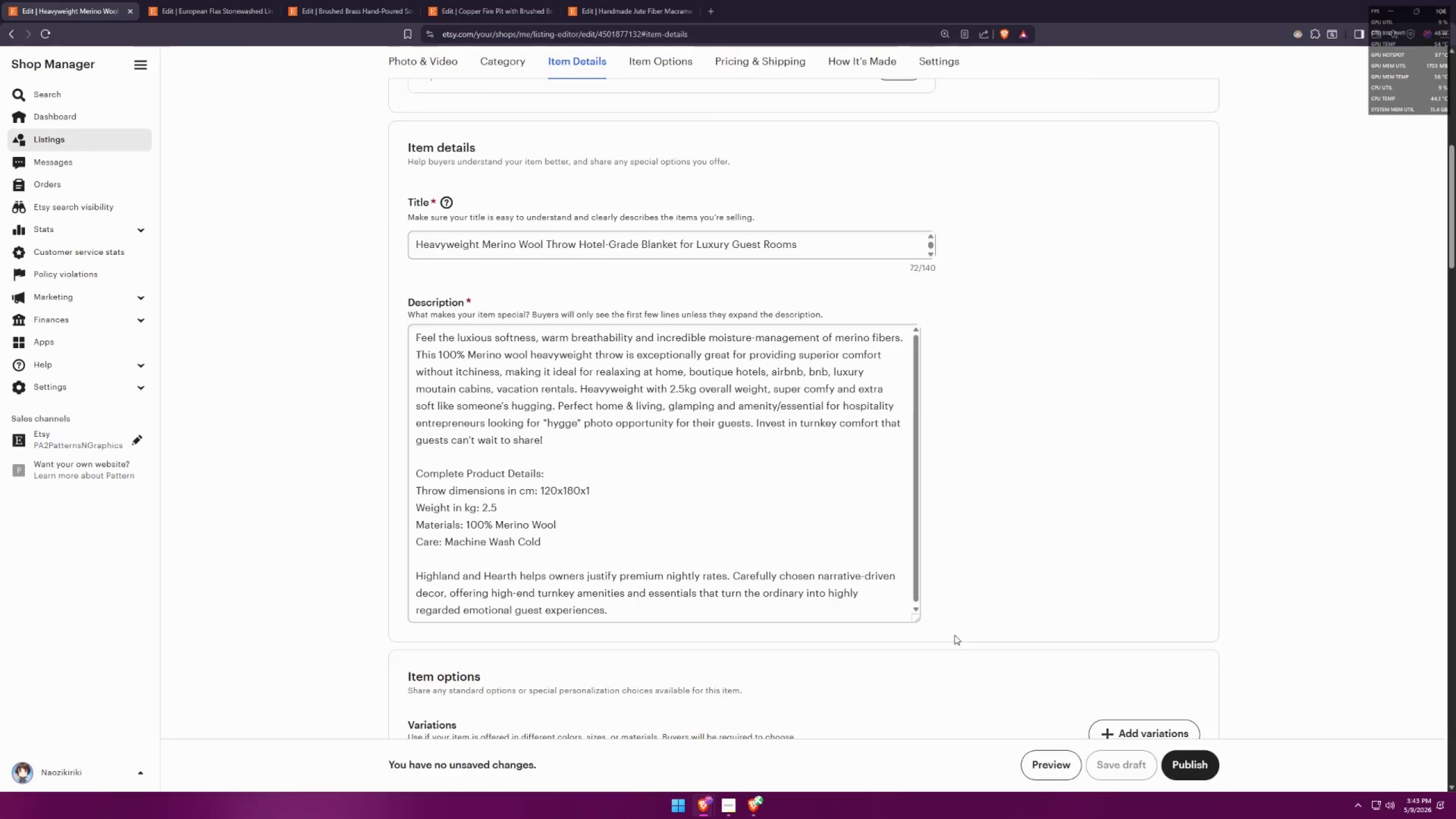 
key(Alt+Tab)